 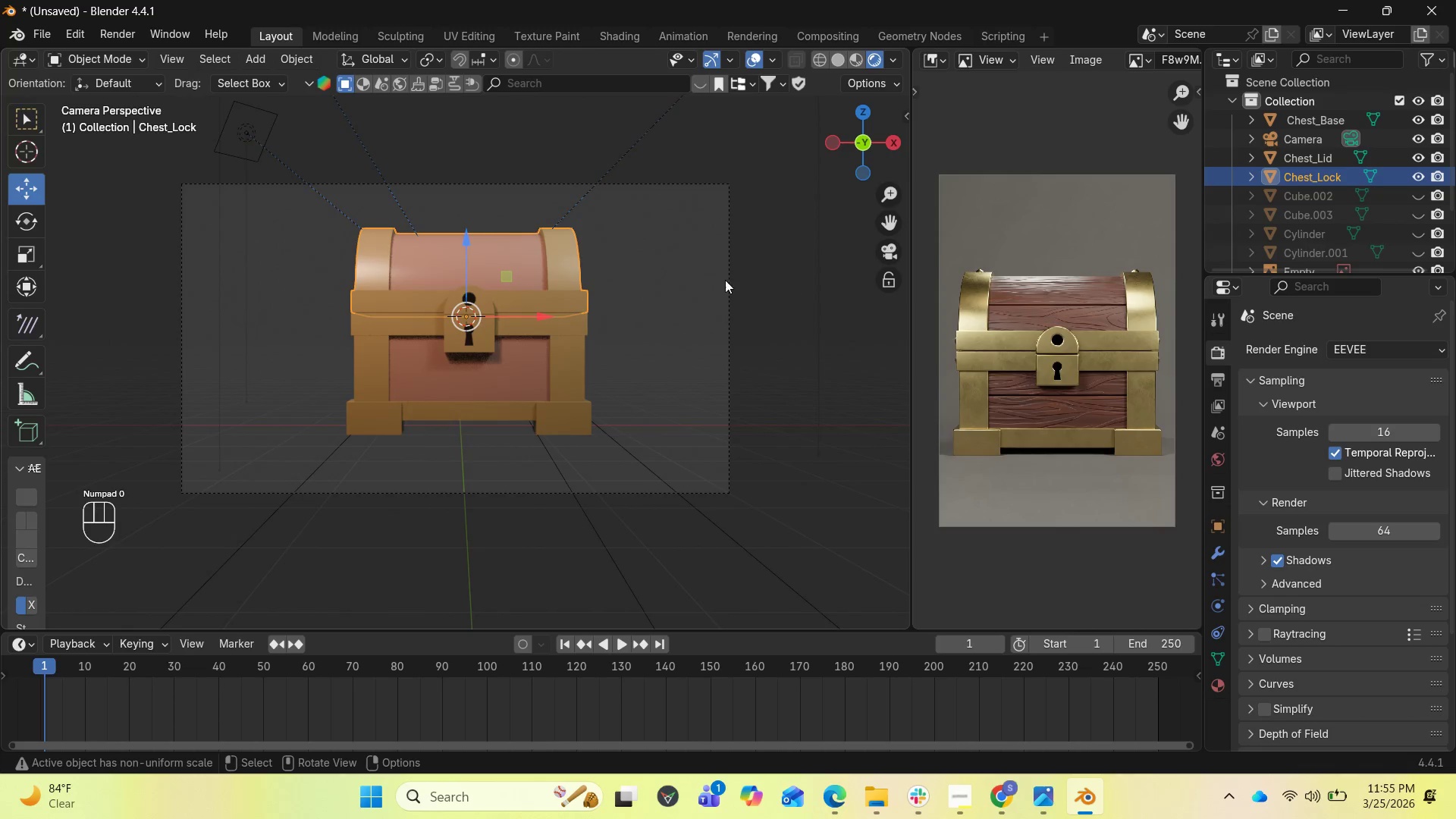 
left_click([122, 33])
 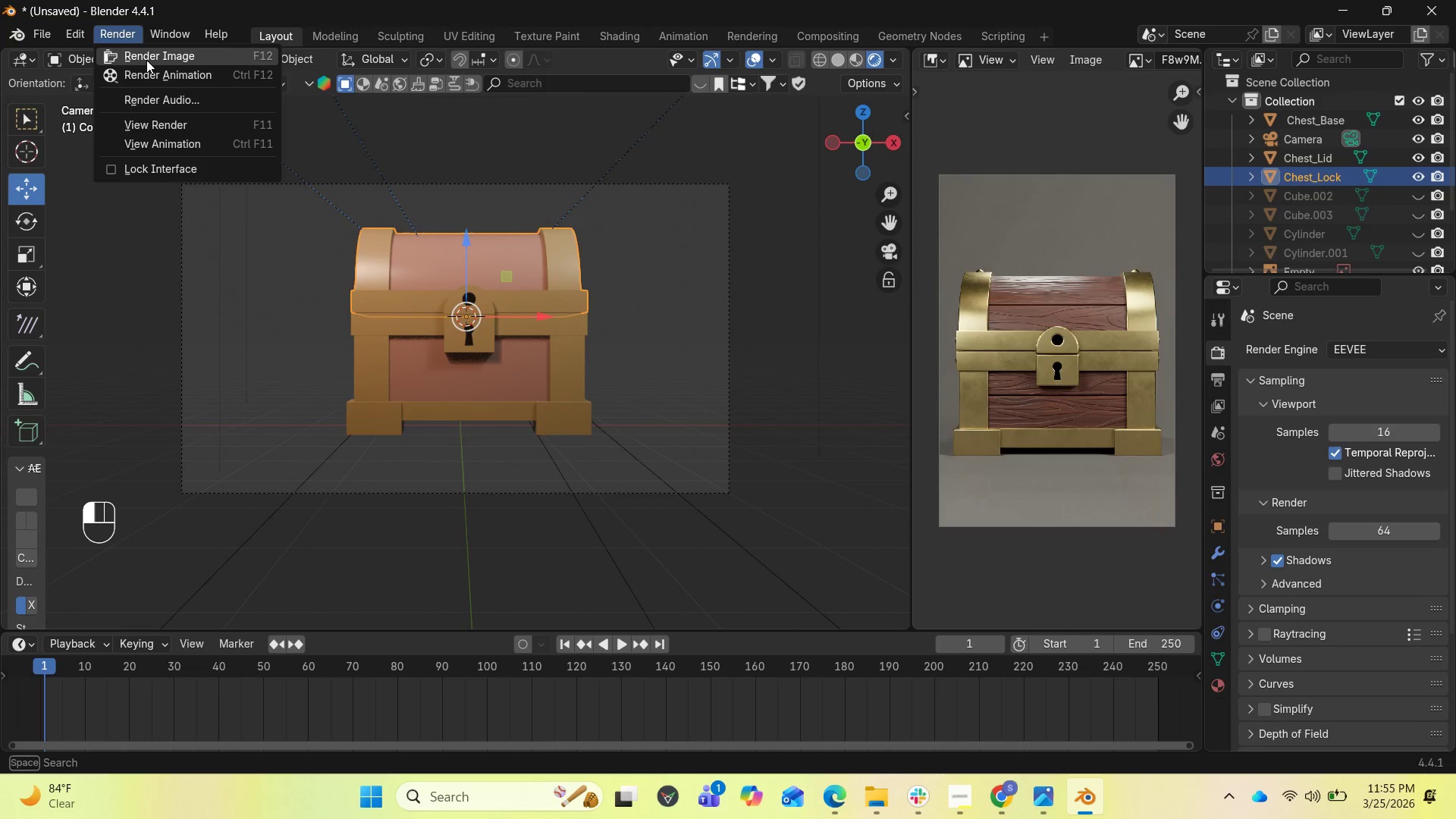 
left_click([146, 60])
 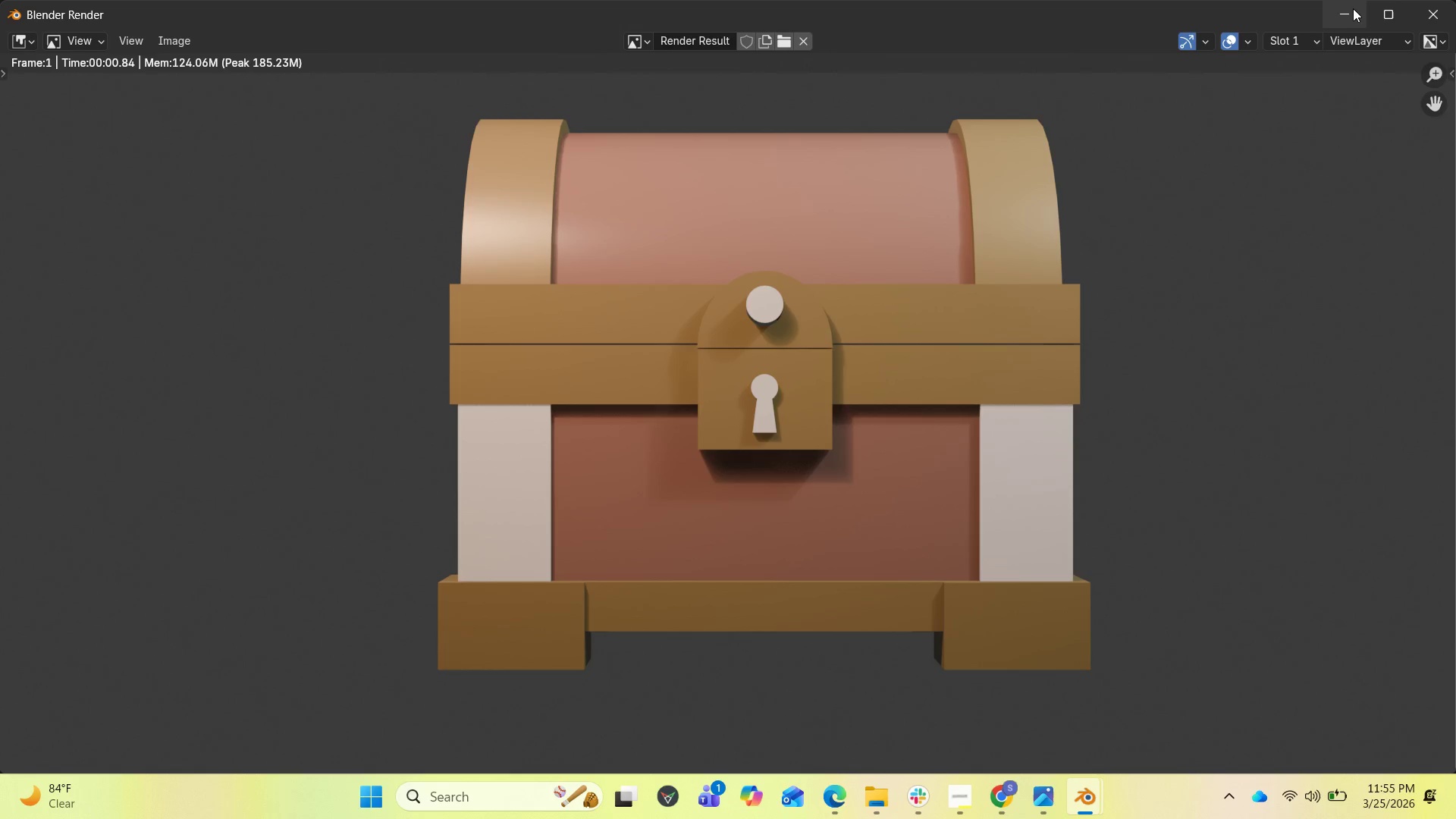 
wait(5.28)
 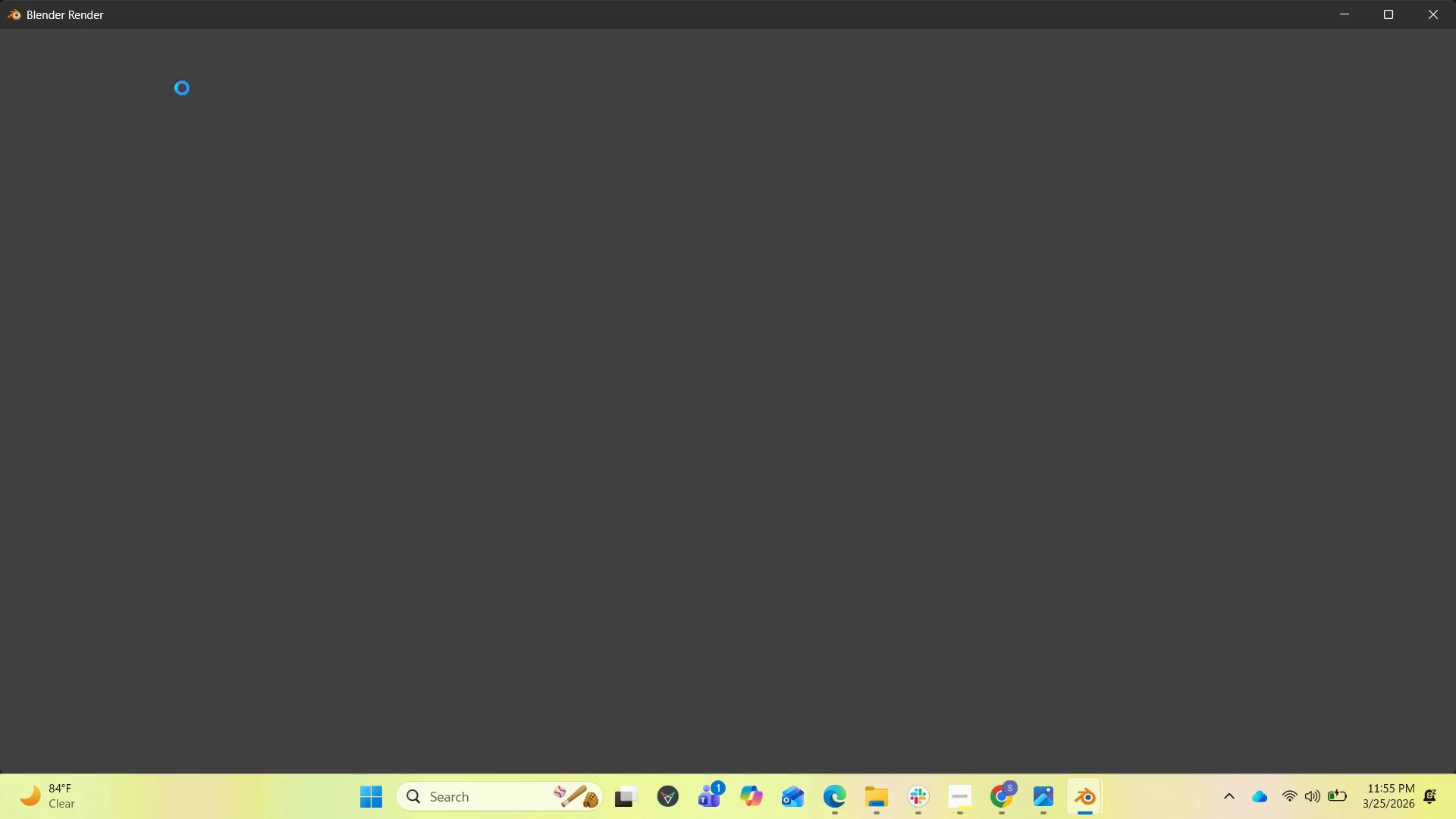 
left_click([1351, 7])
 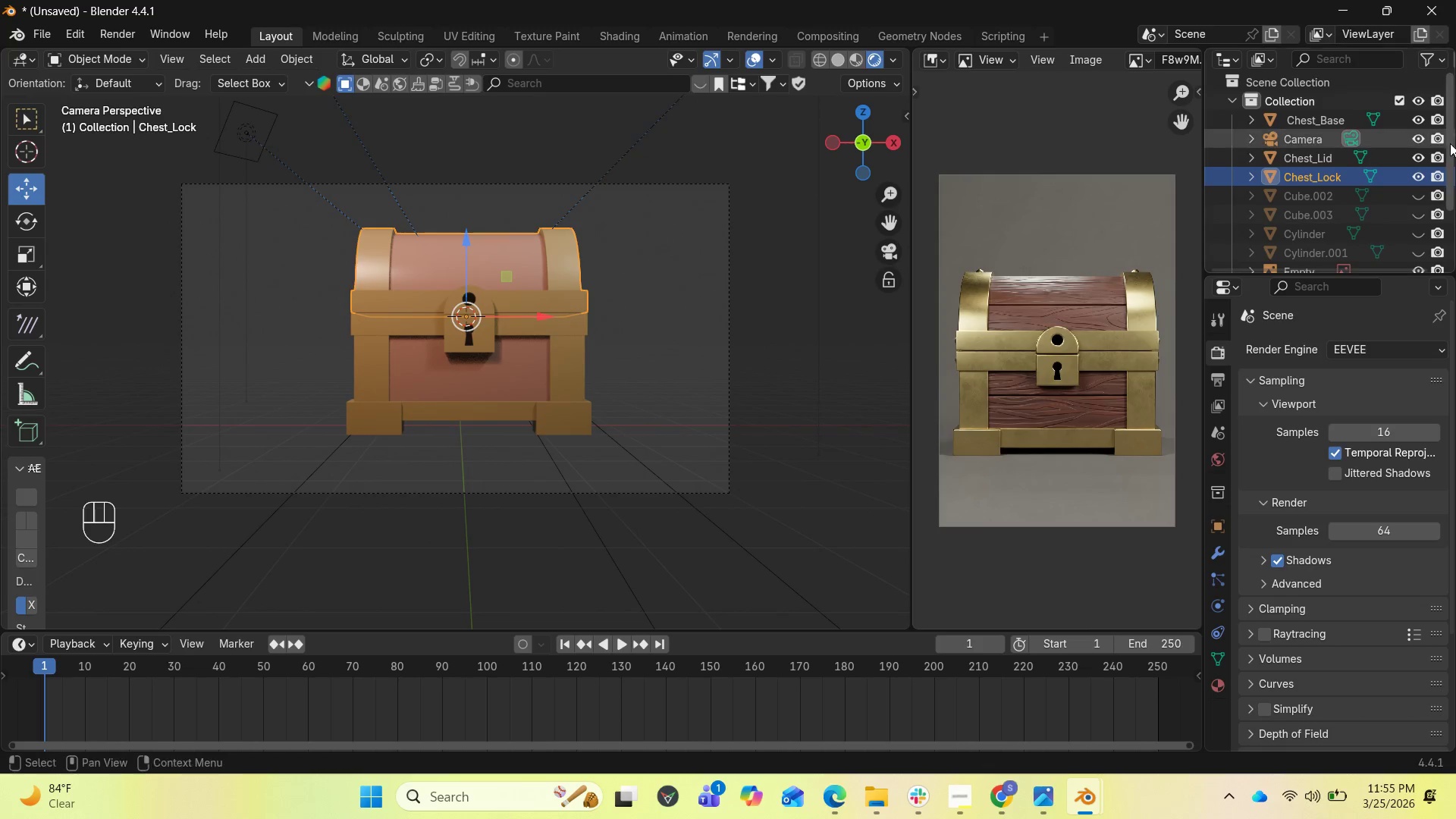 
scroll: coordinate [1392, 204], scroll_direction: down, amount: 1.0
 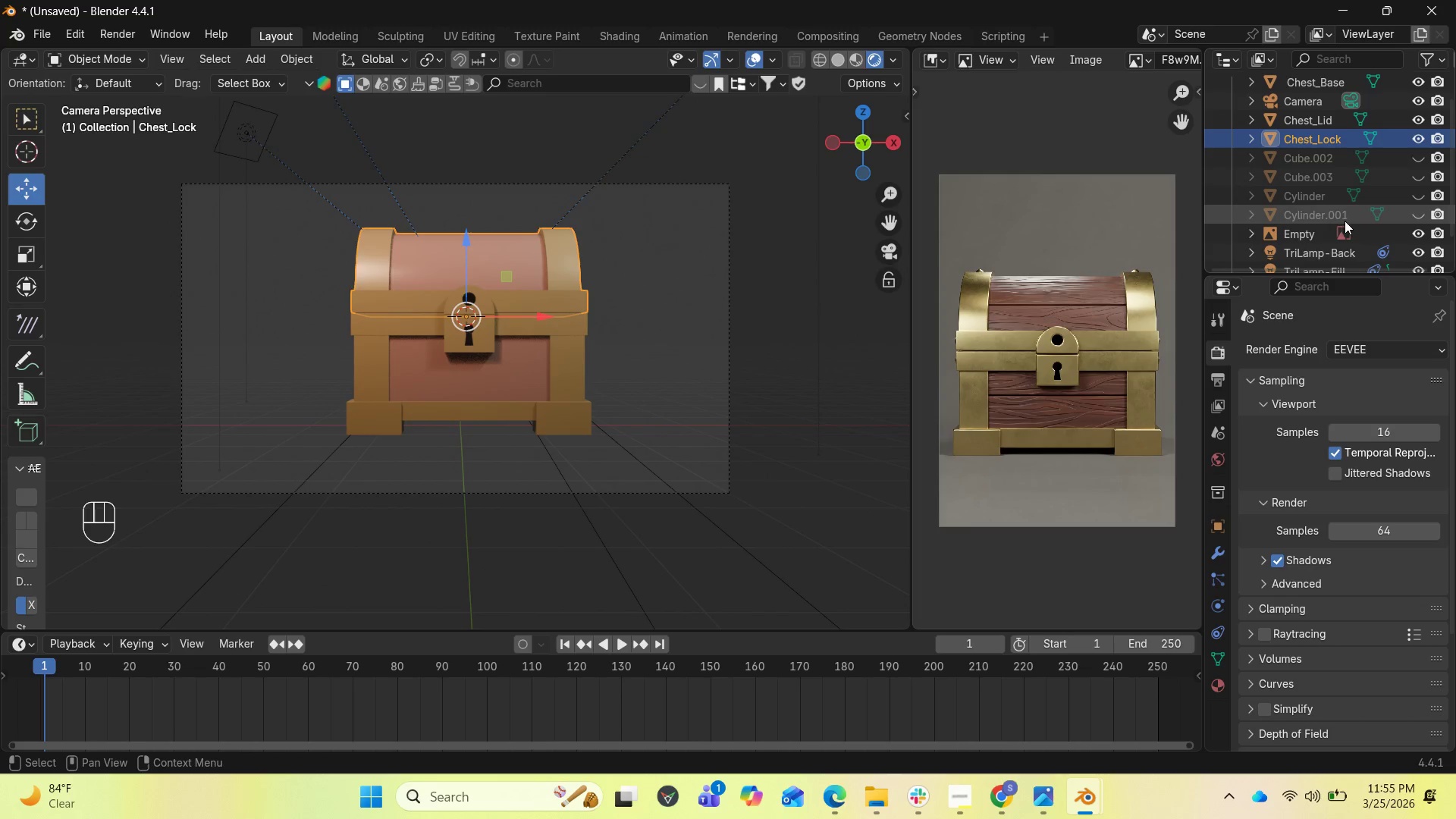 
left_click([1329, 221])
 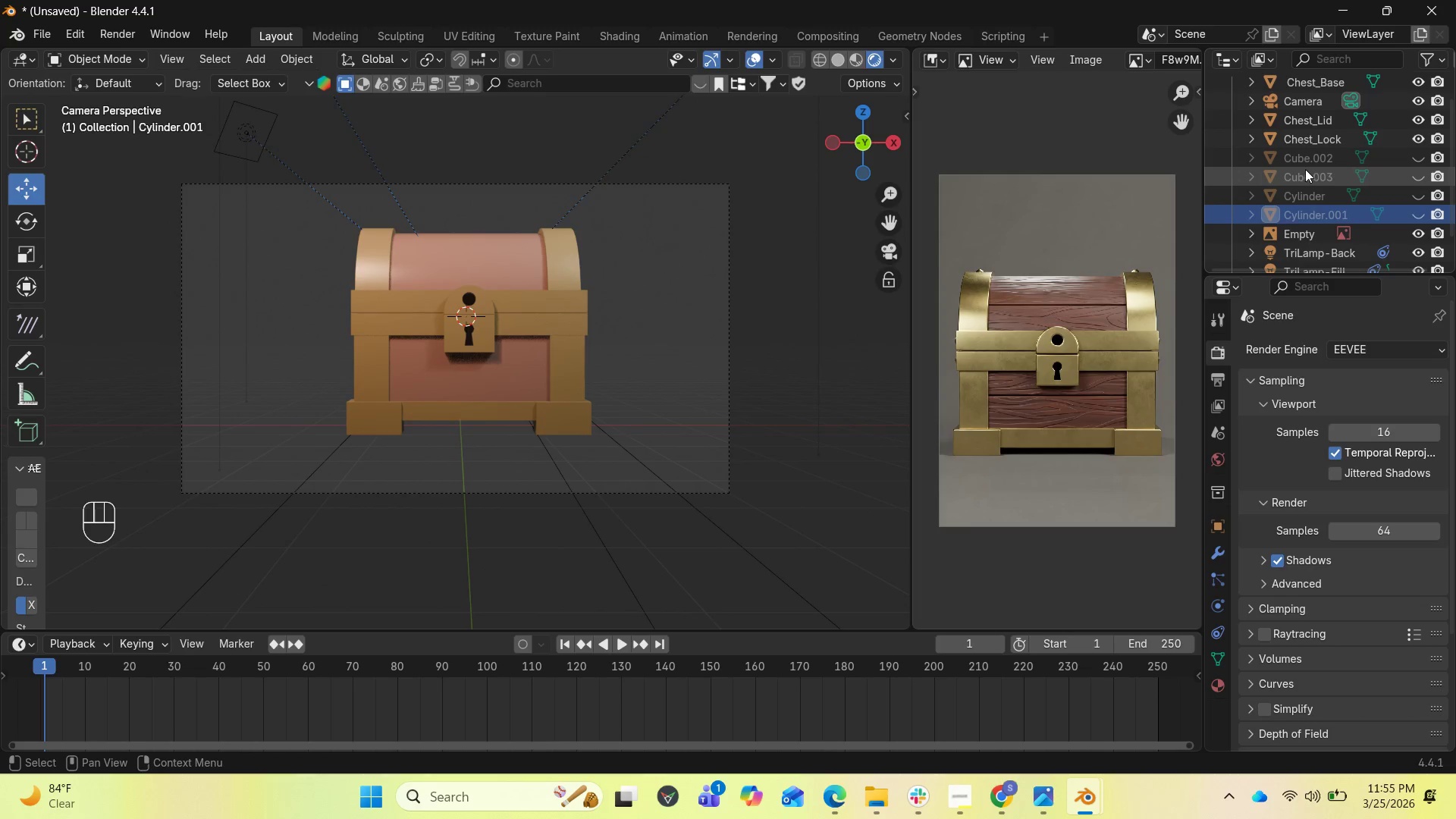 
hold_key(key=ShiftLeft, duration=1.55)
left_click([1305, 163])
 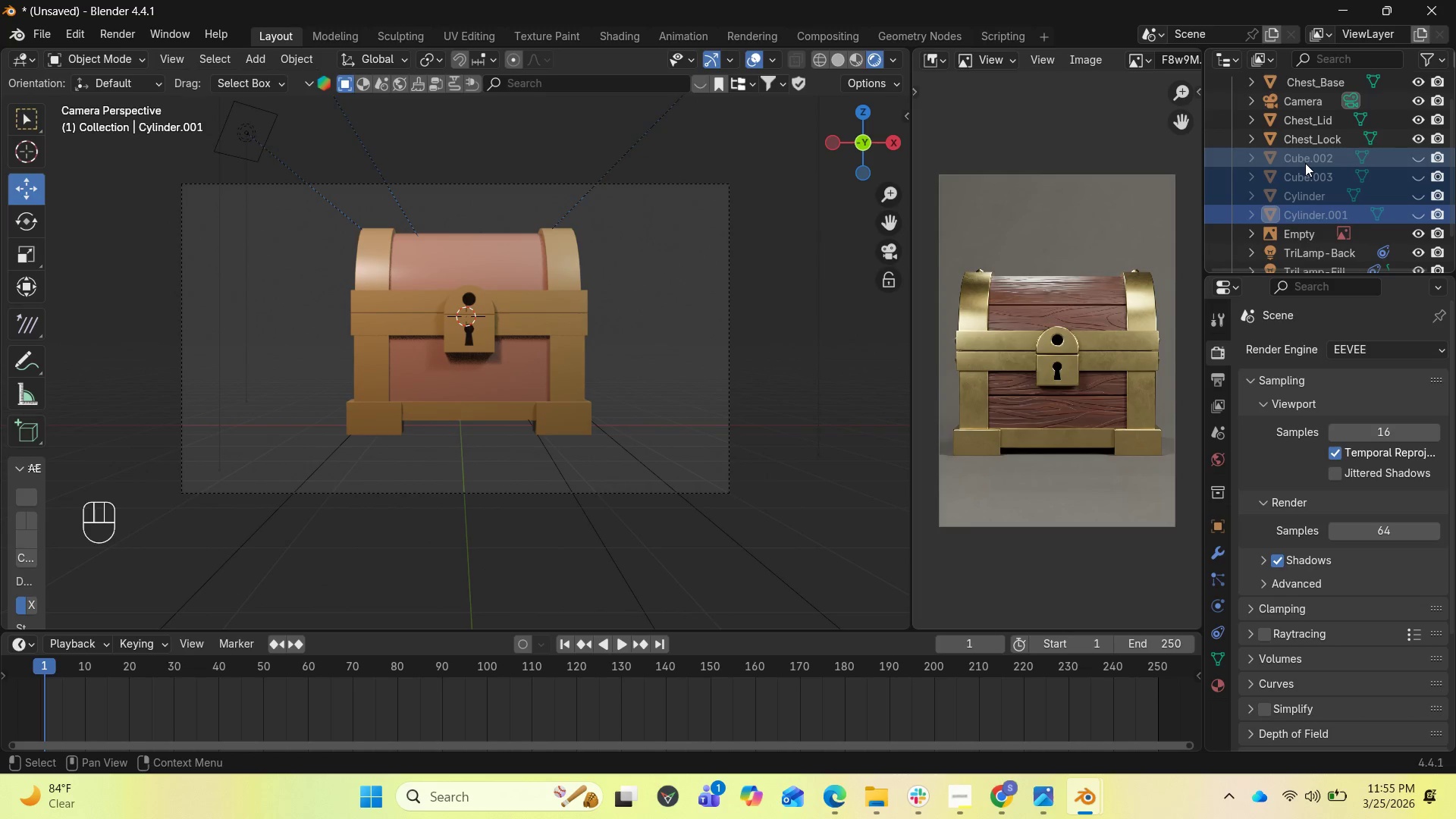 
key(PrintScreen)
 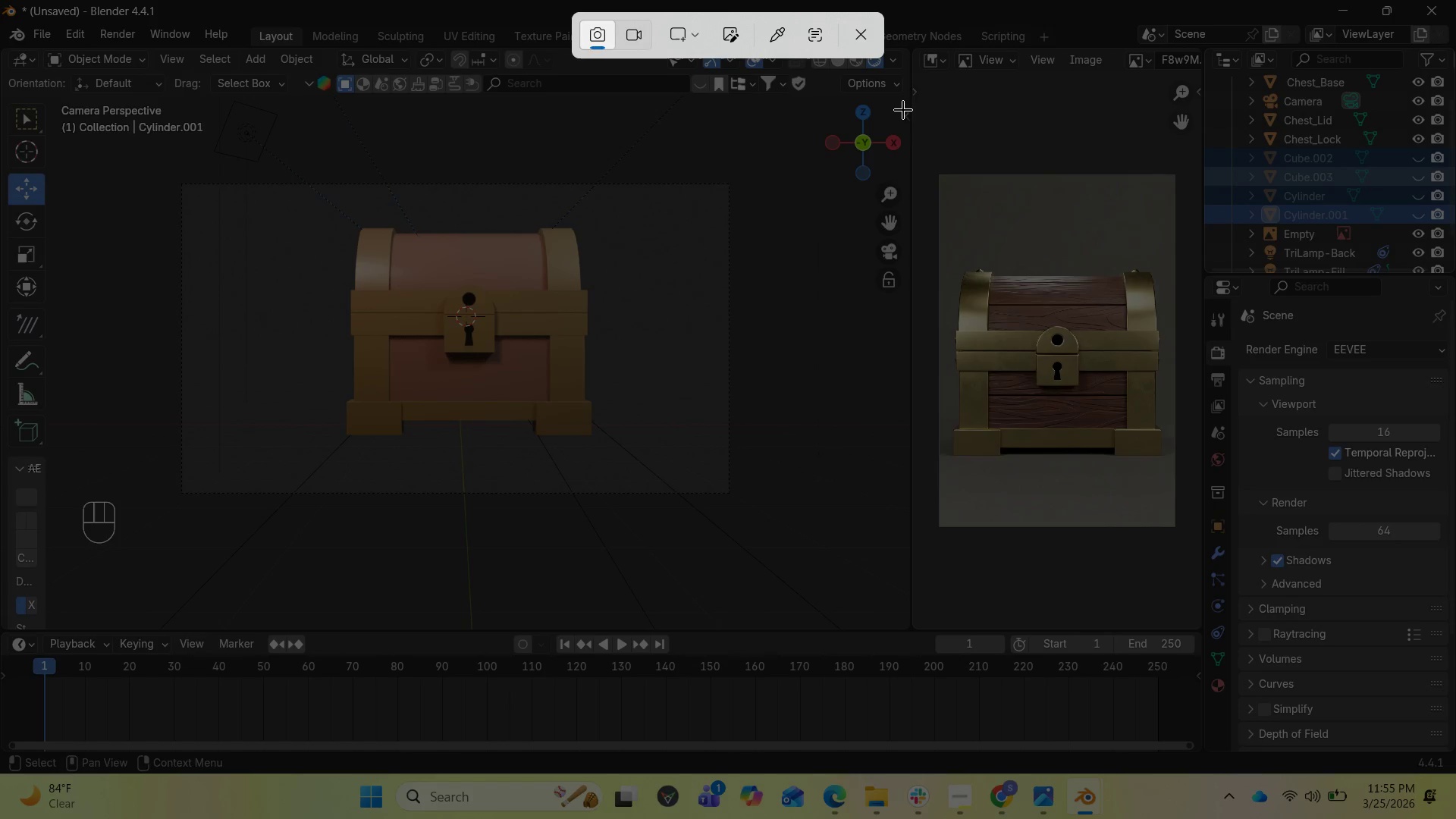 
left_click([862, 31])
 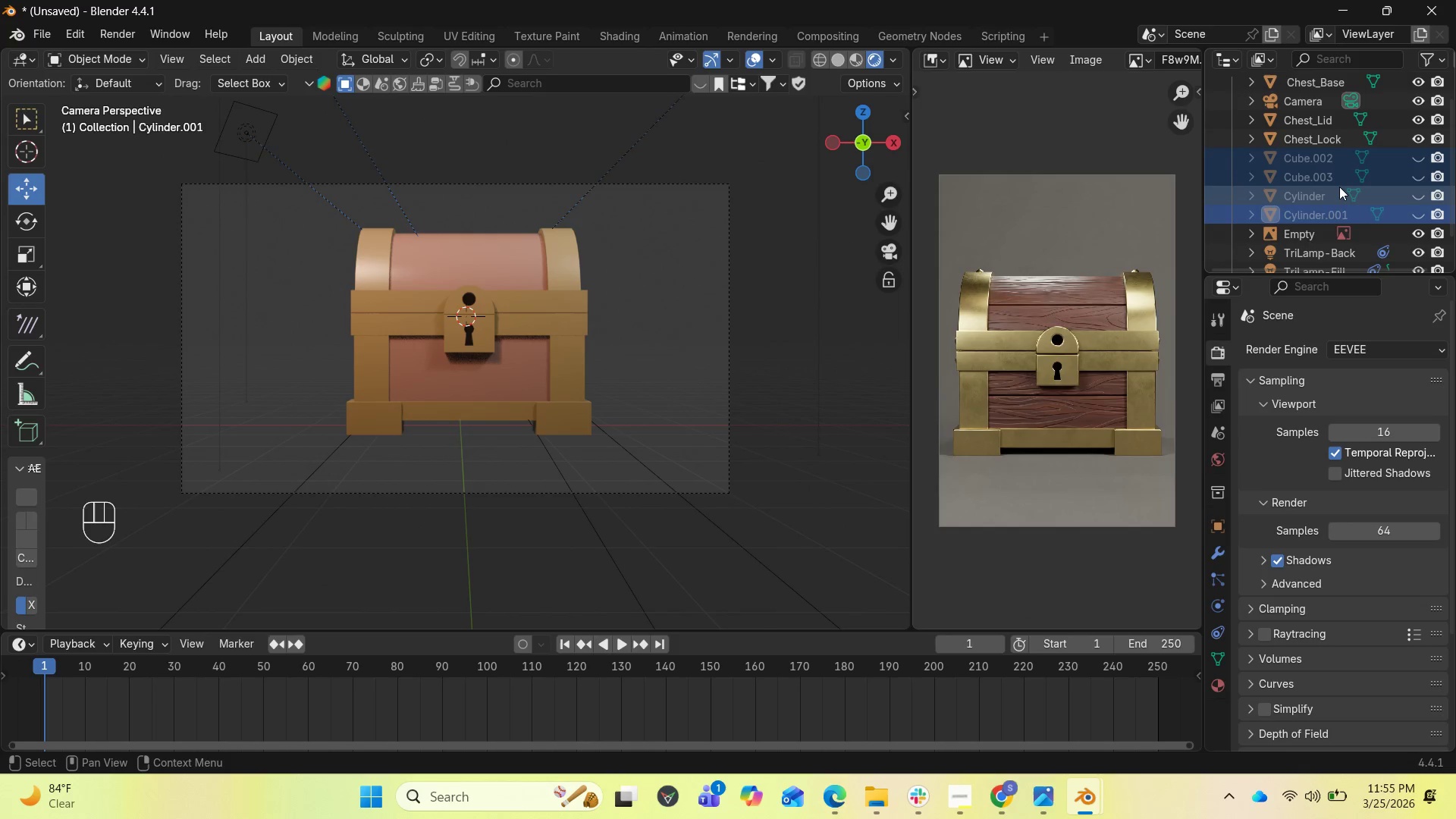 
key(Delete)
 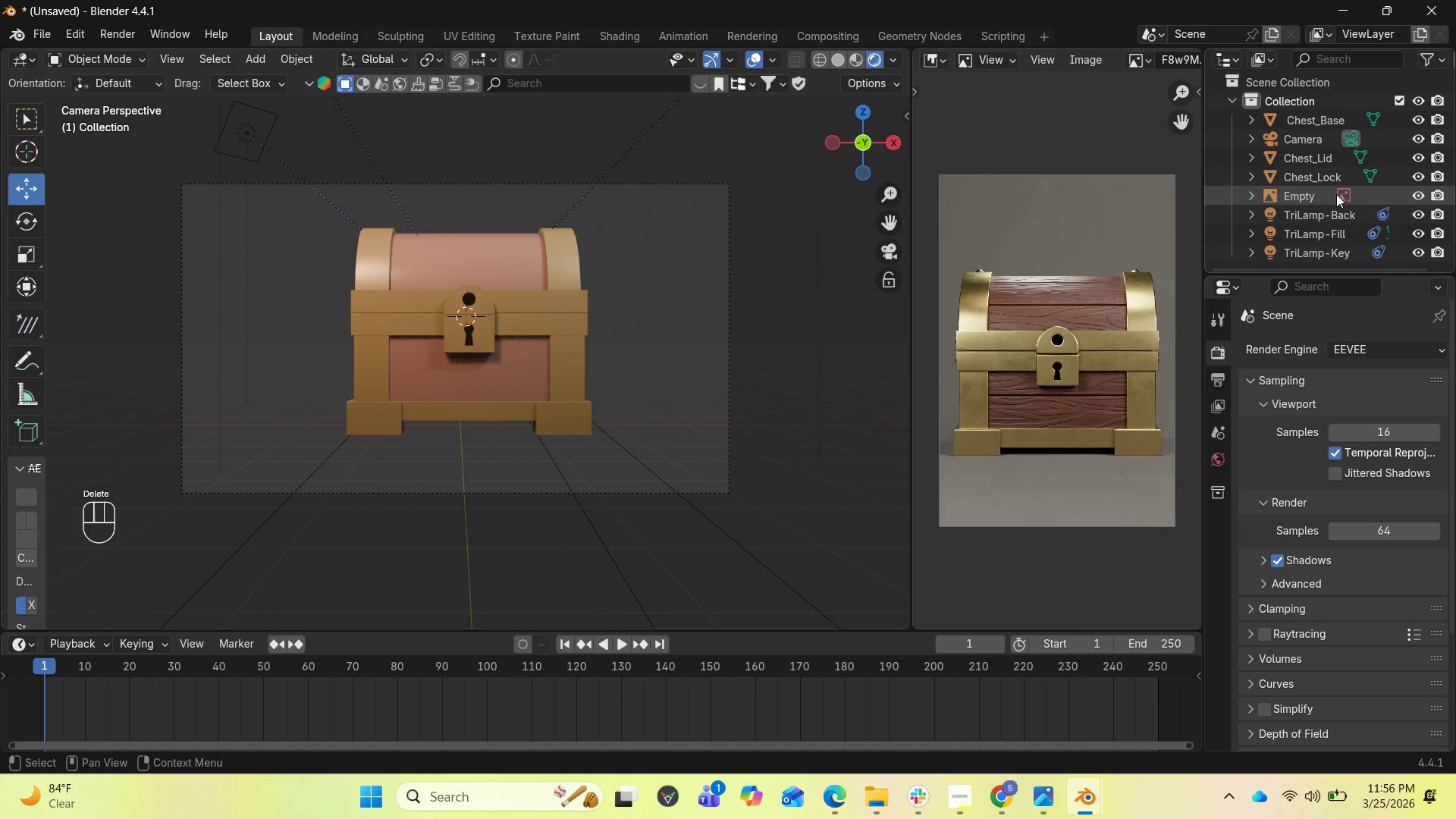 
scroll: coordinate [1339, 207], scroll_direction: down, amount: 2.0
 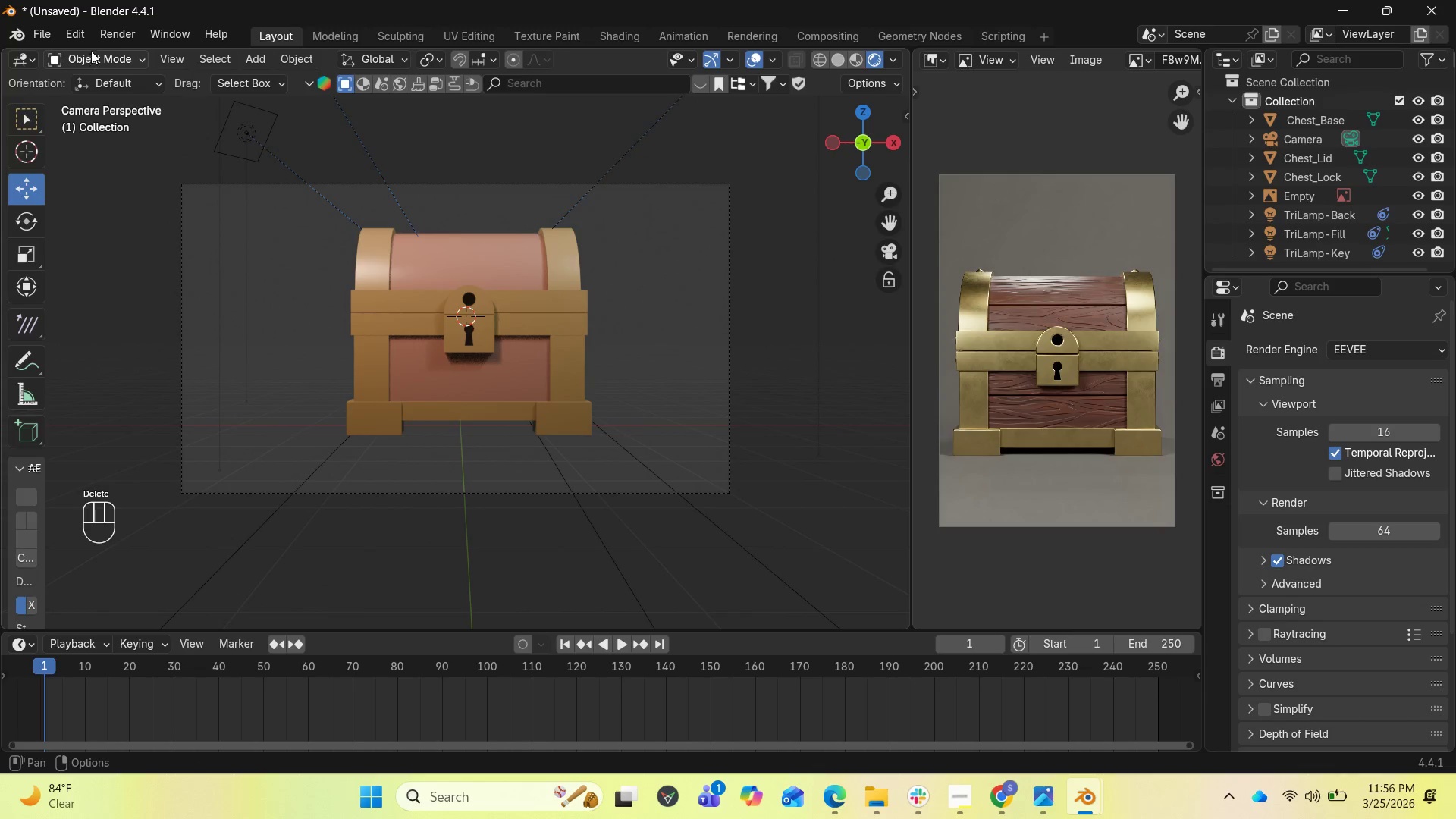 
left_click([99, 35])
 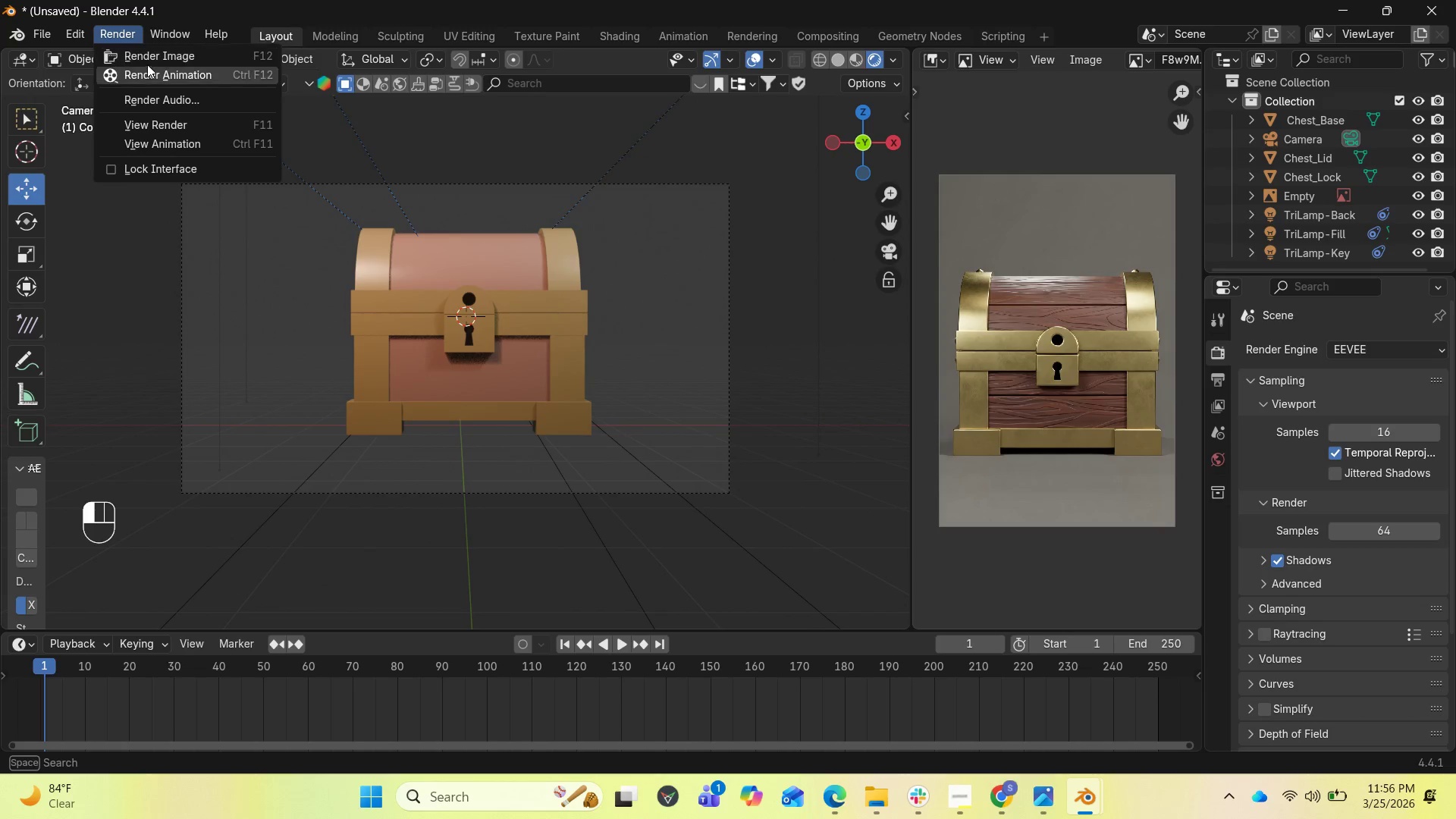 
left_click([151, 61])
 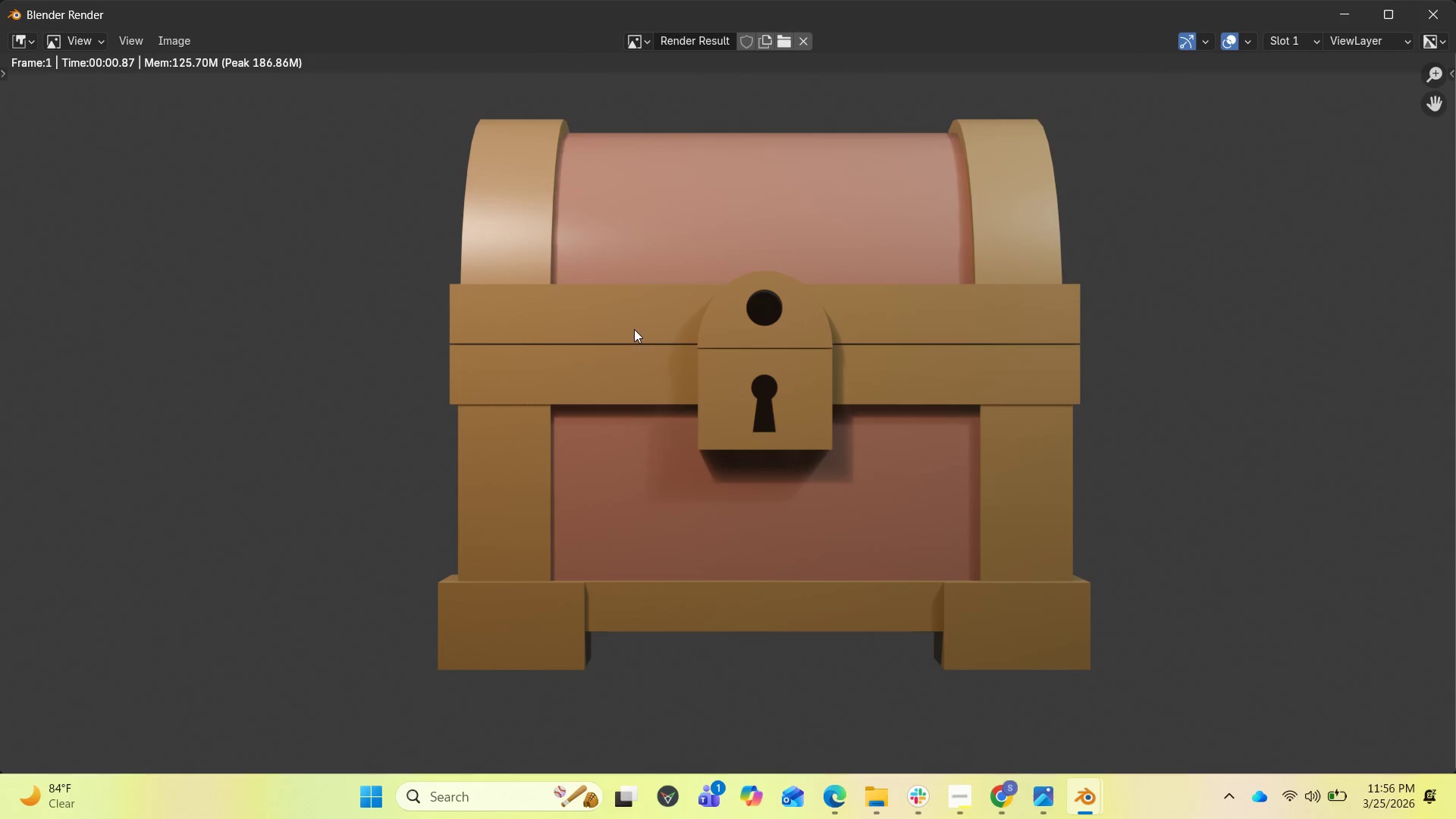 
scroll: coordinate [786, 373], scroll_direction: down, amount: 1.0
 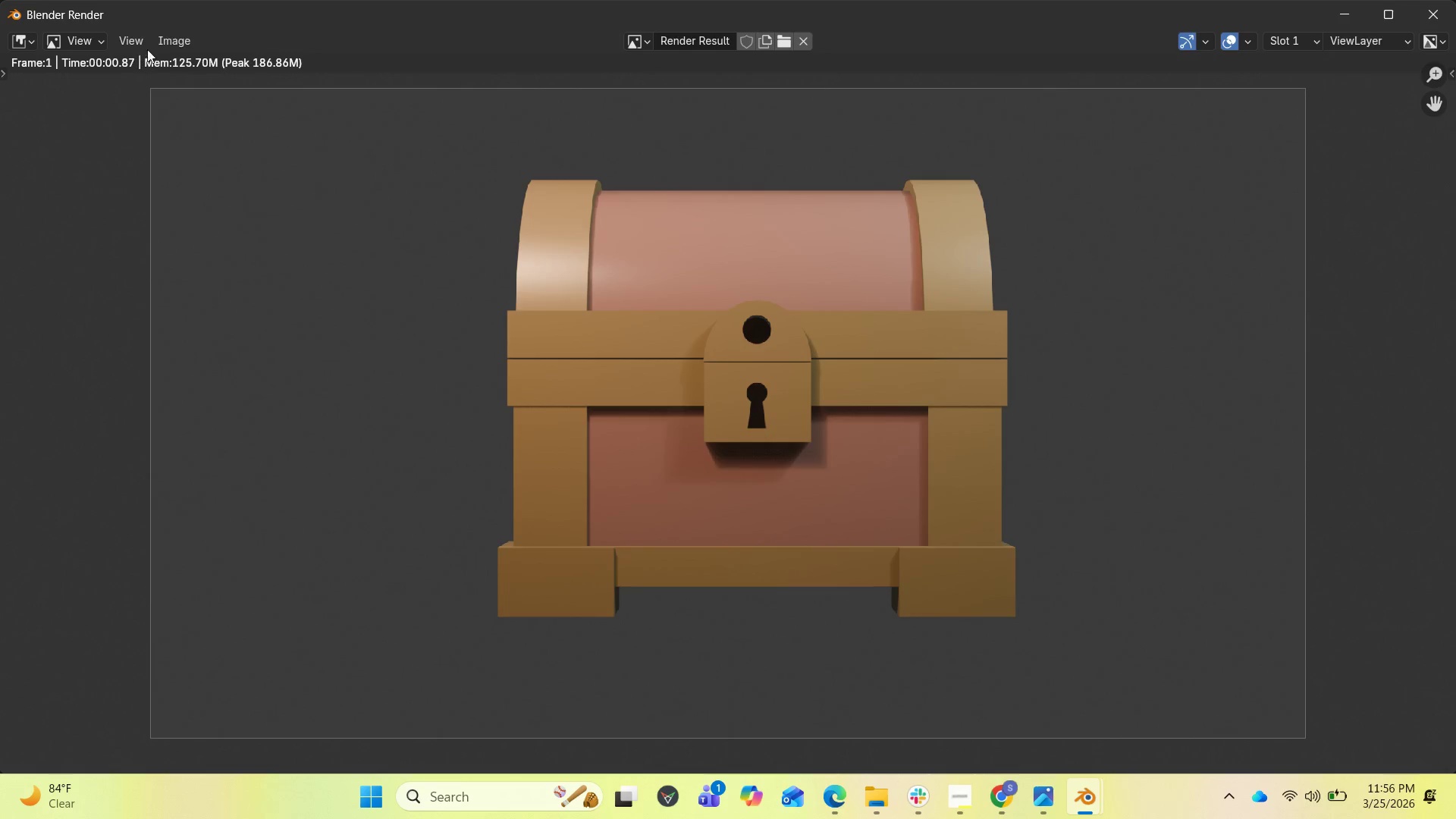 
mouse_move([215, 199])
 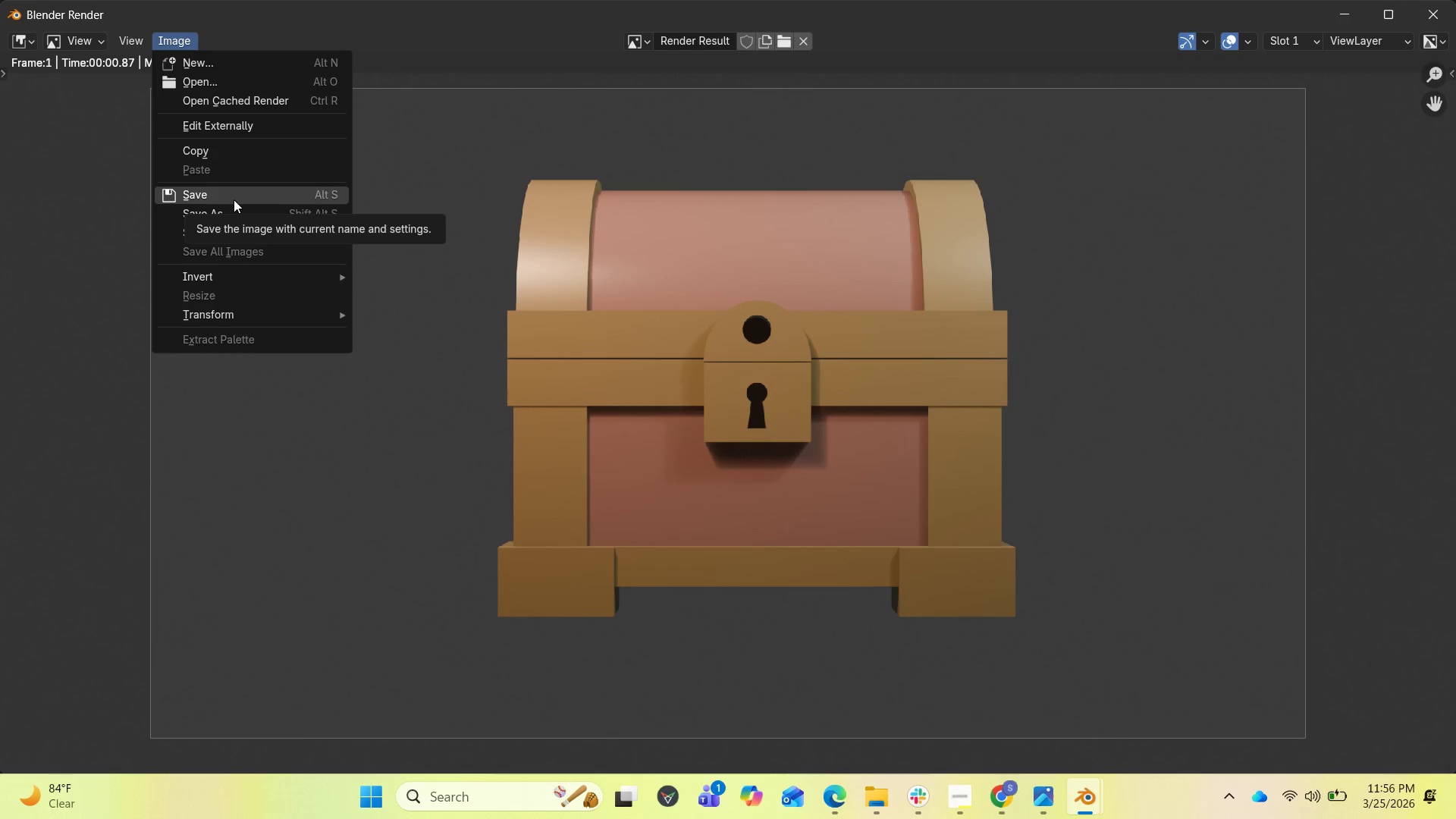 
mouse_move([243, 219])
 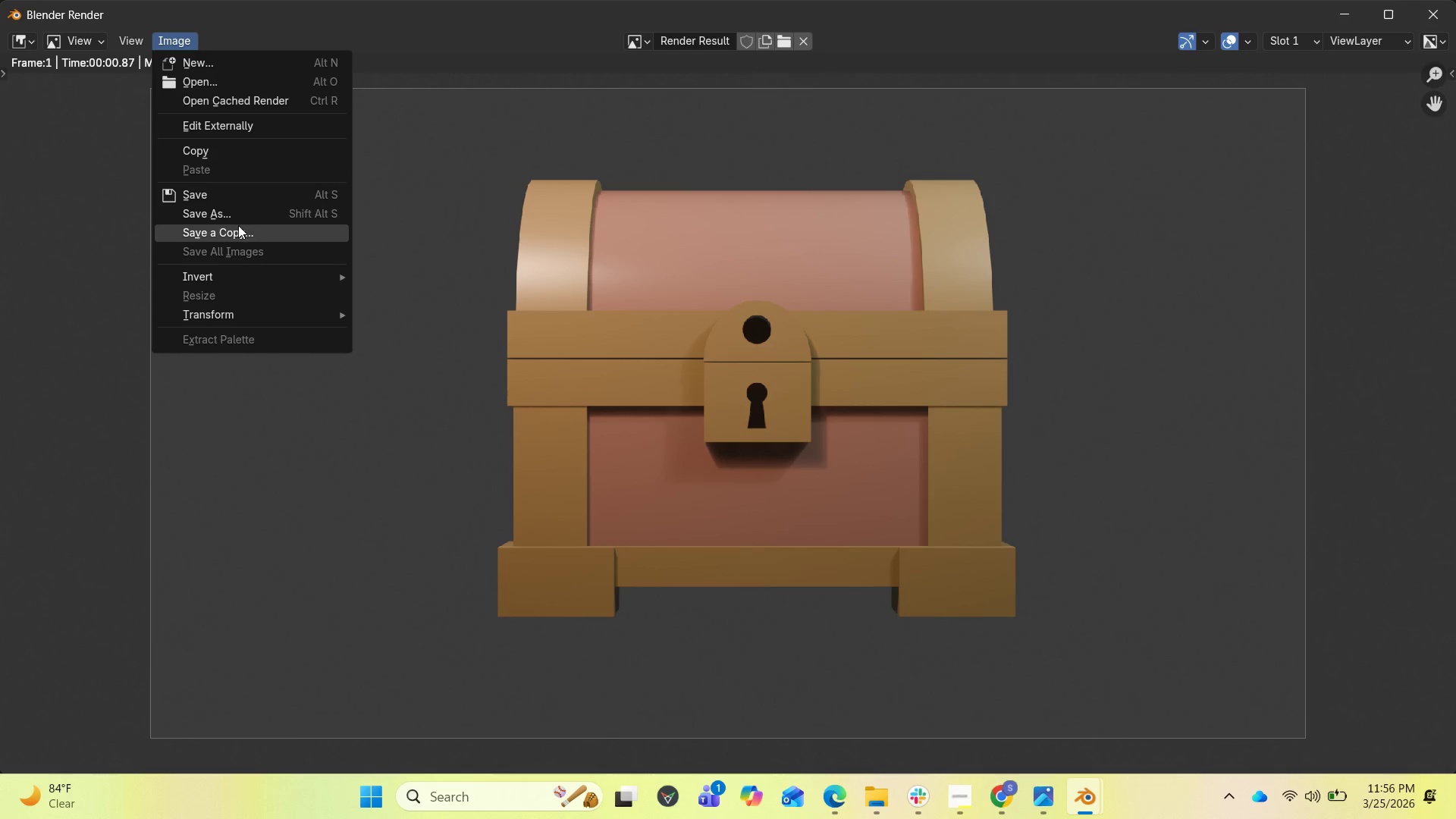 
mouse_move([232, 203])
 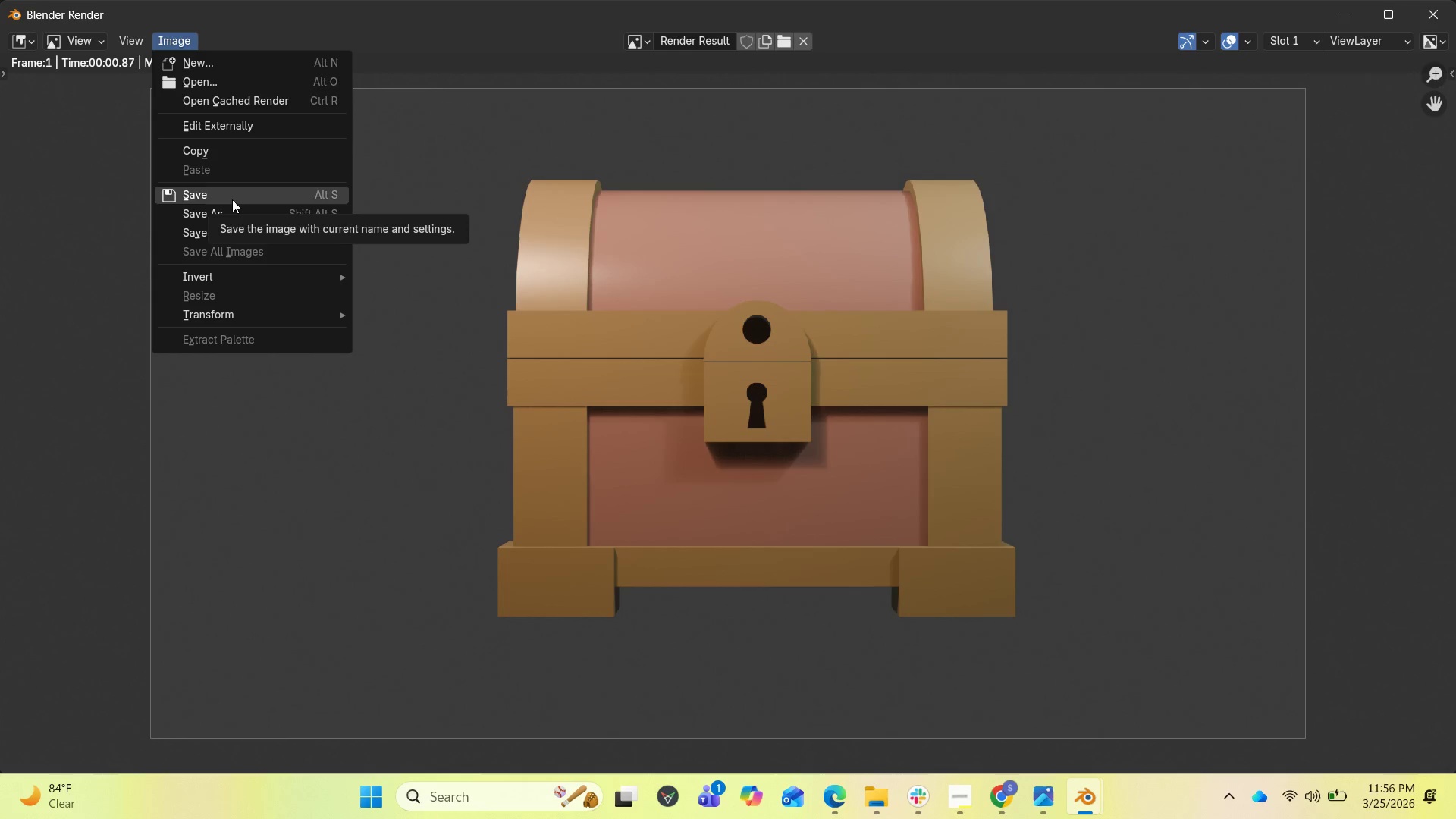 
left_click([232, 199])
 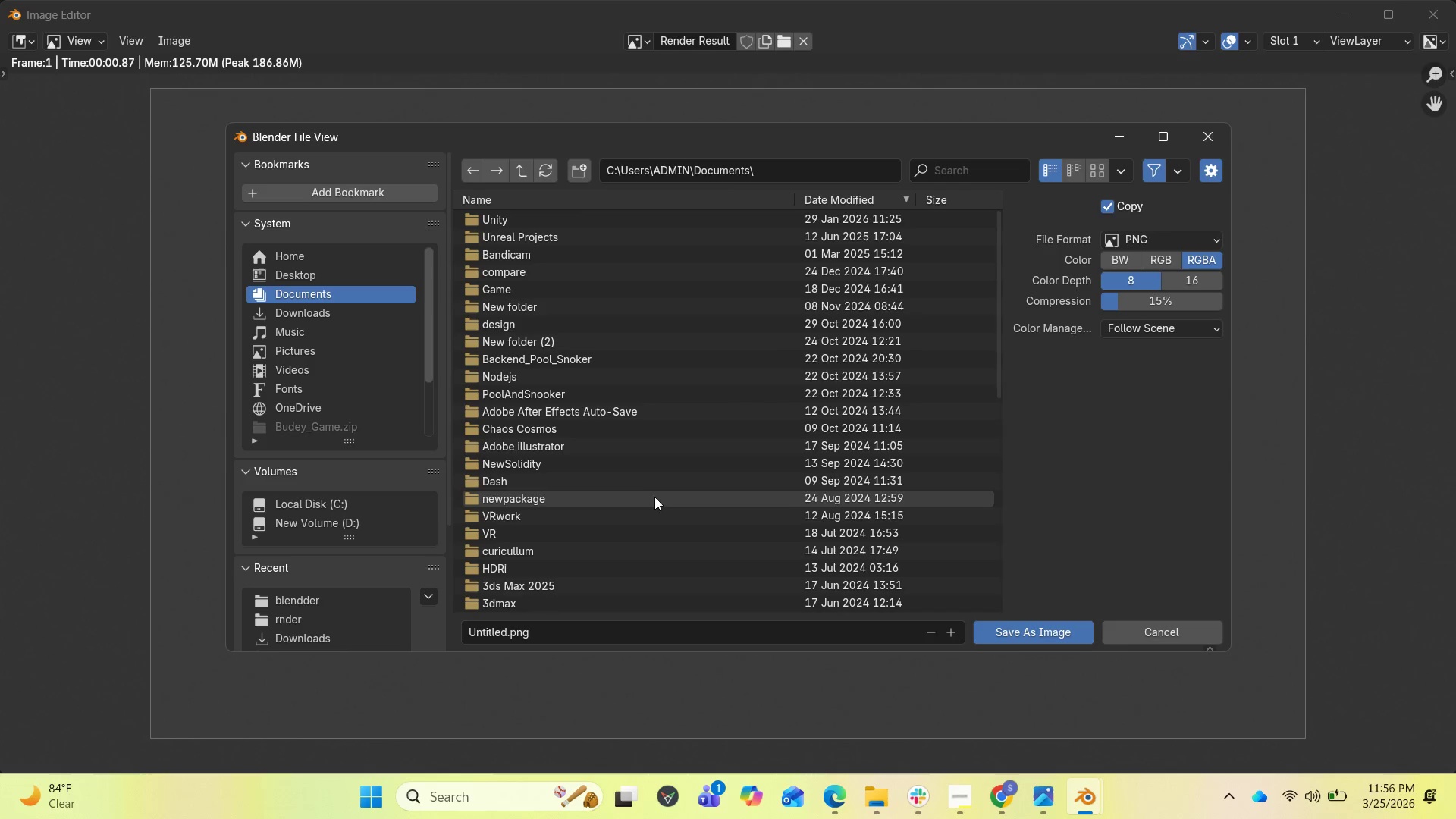 
left_click([289, 275])
 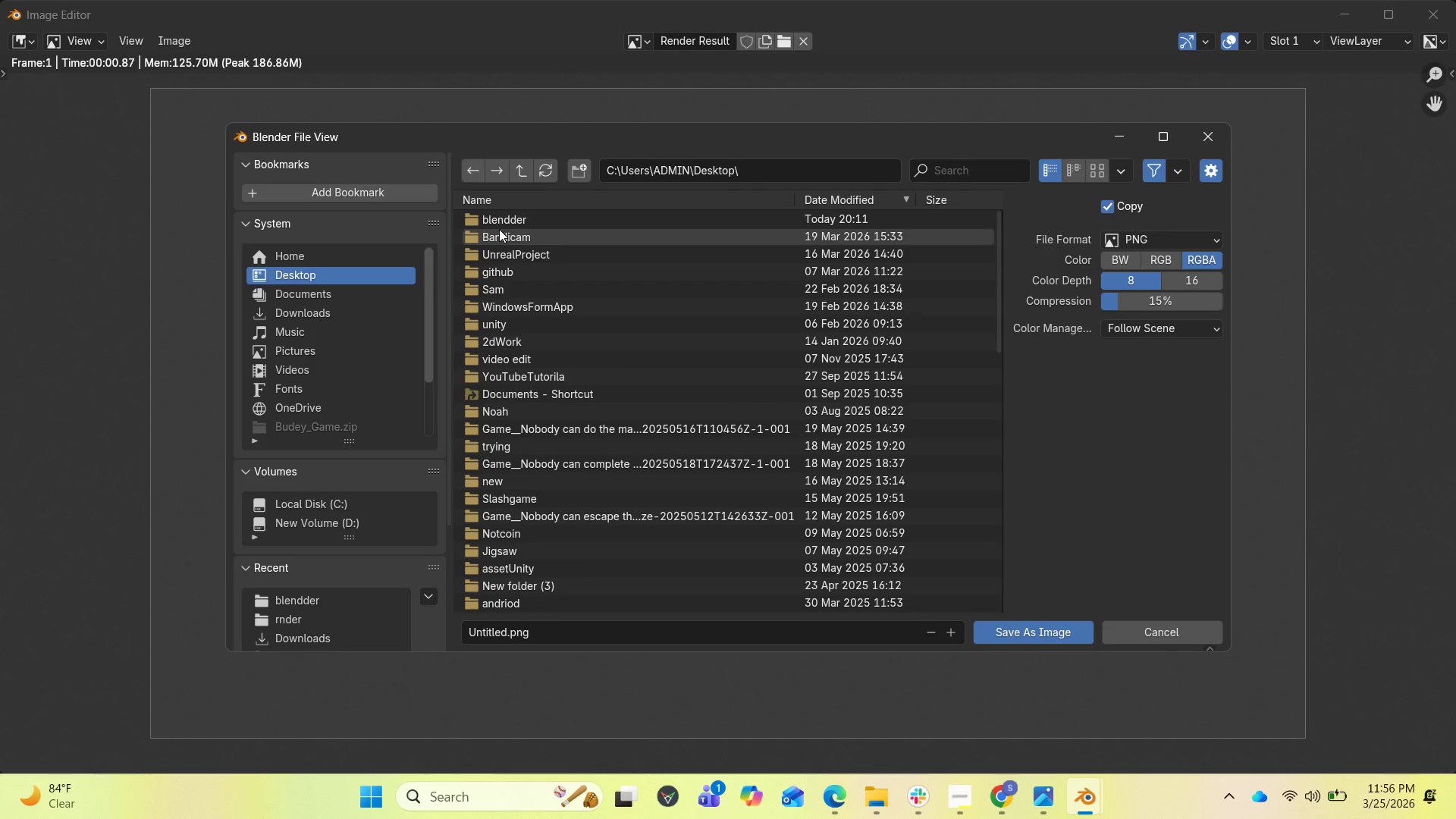 
double_click([503, 223])
 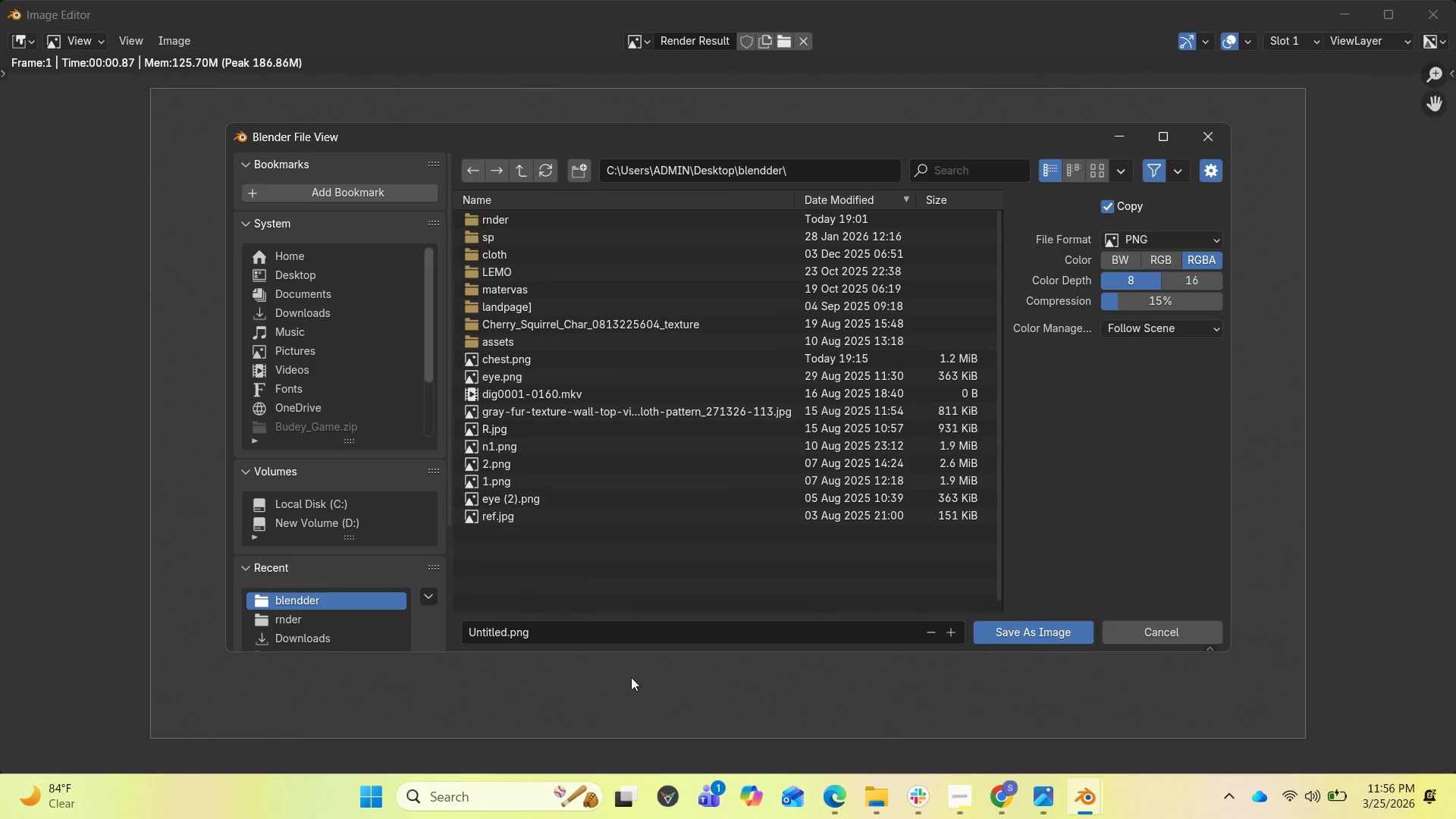 
left_click([947, 798])